 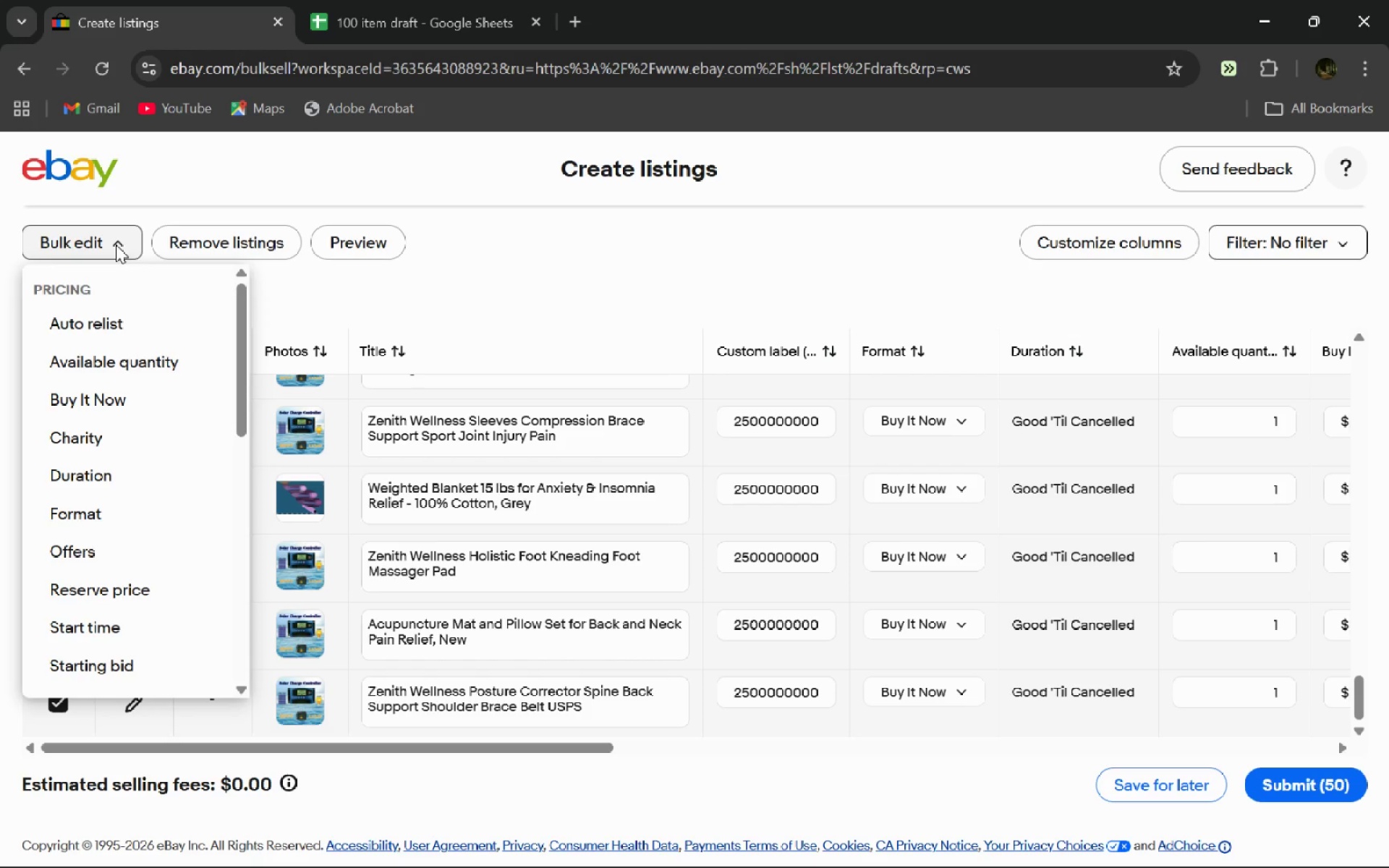 
mouse_move([187, 568])
 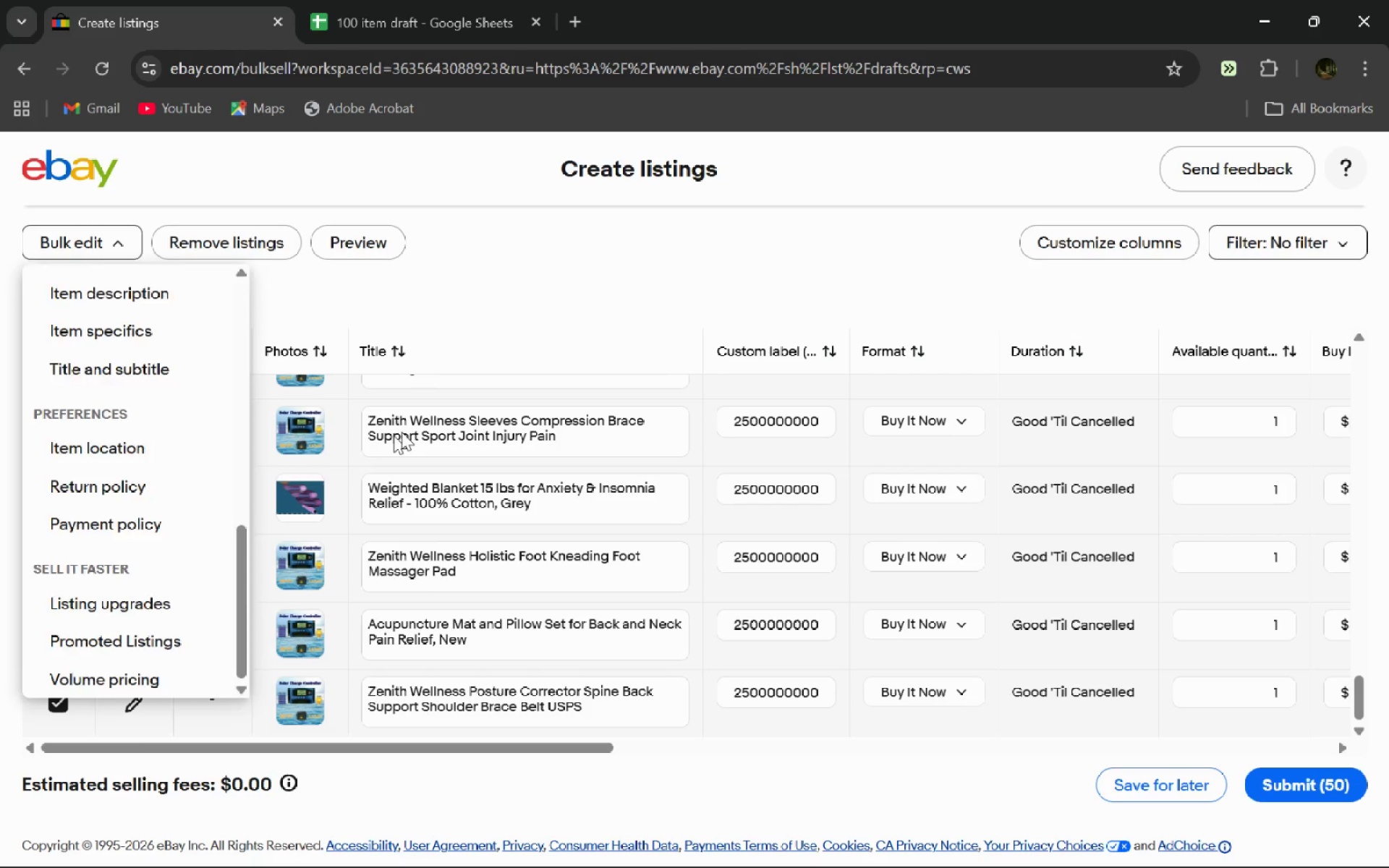 
key(Escape)
 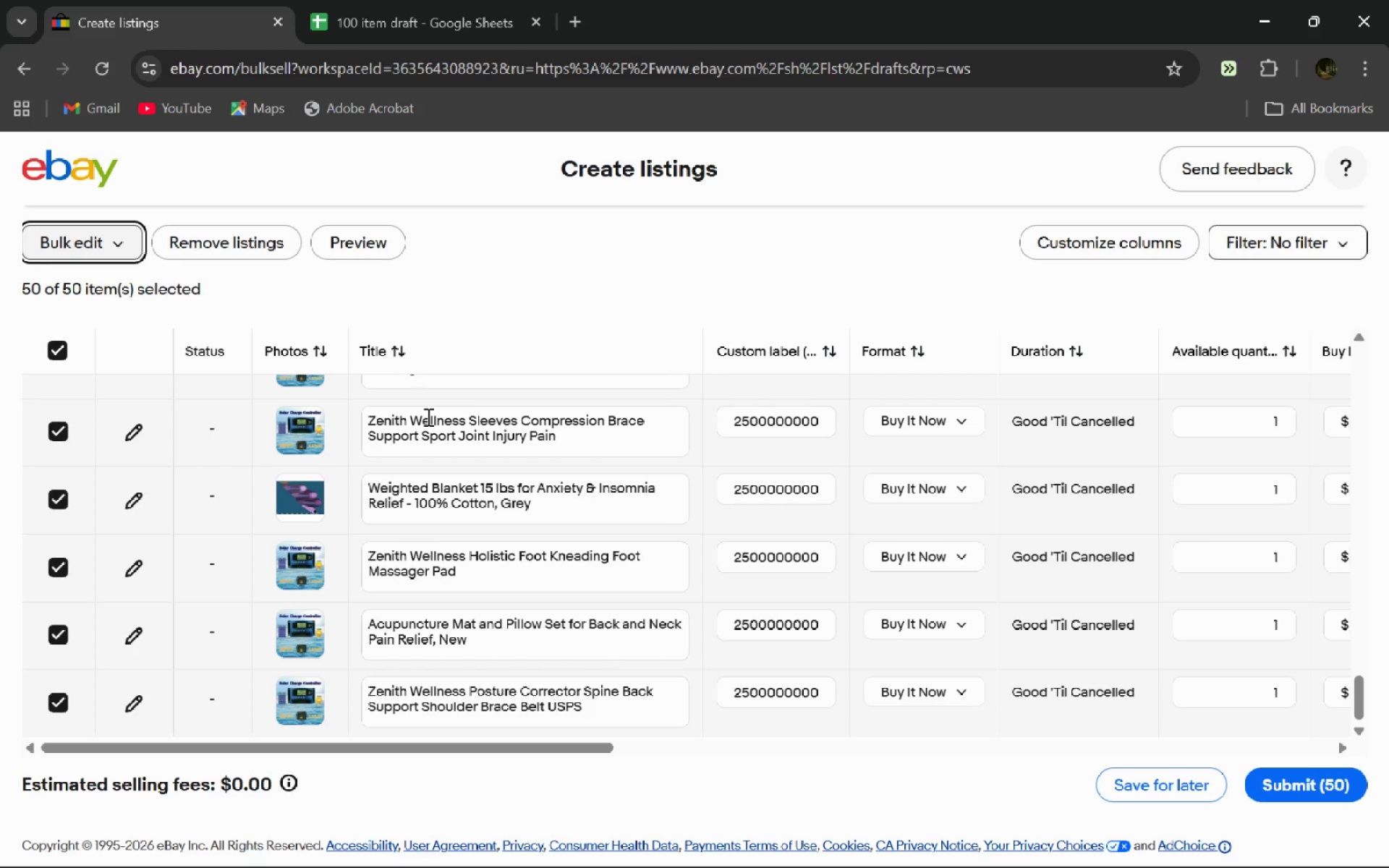 
key(Alt+AltLeft)
 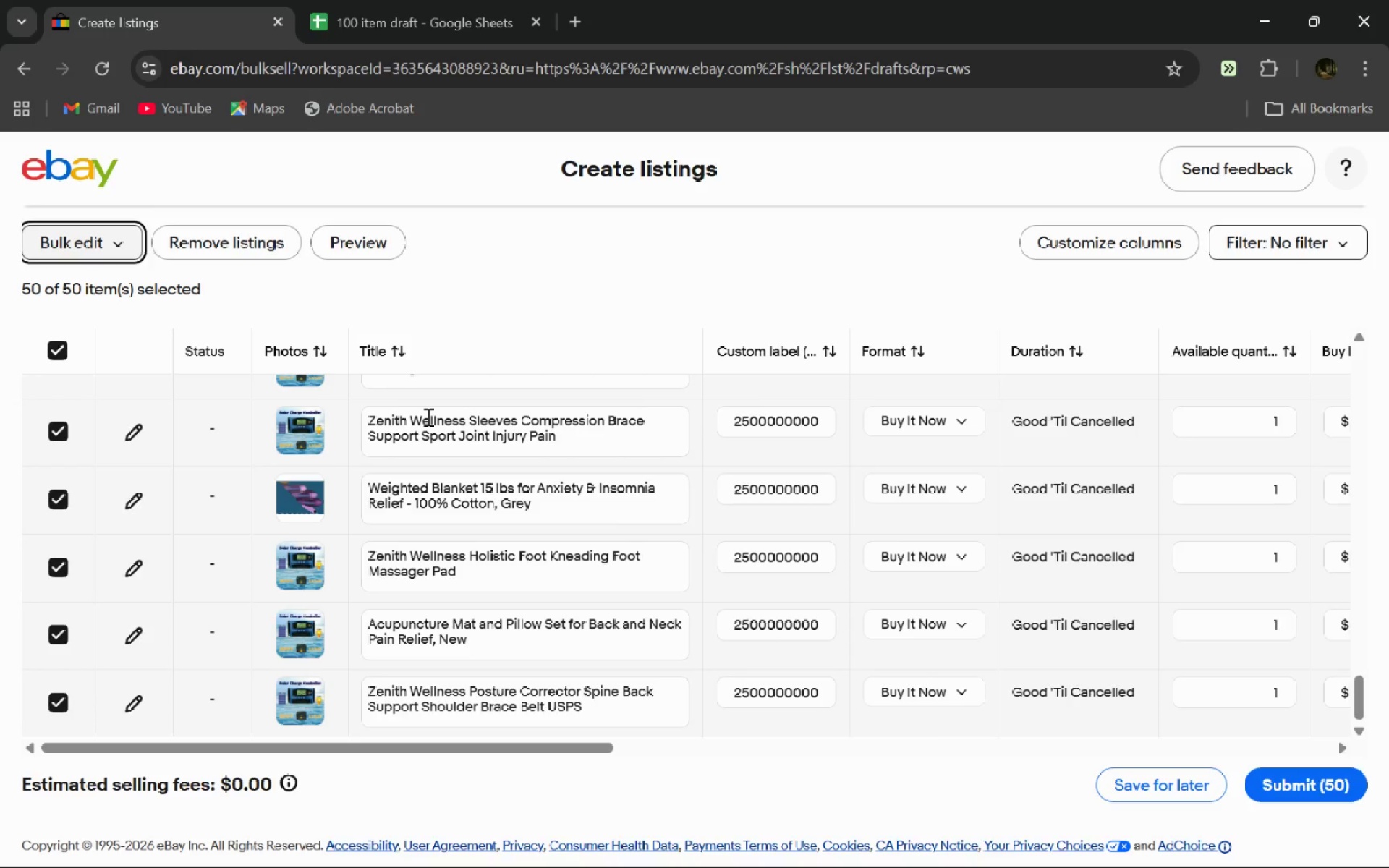 
key(Alt+Tab)